 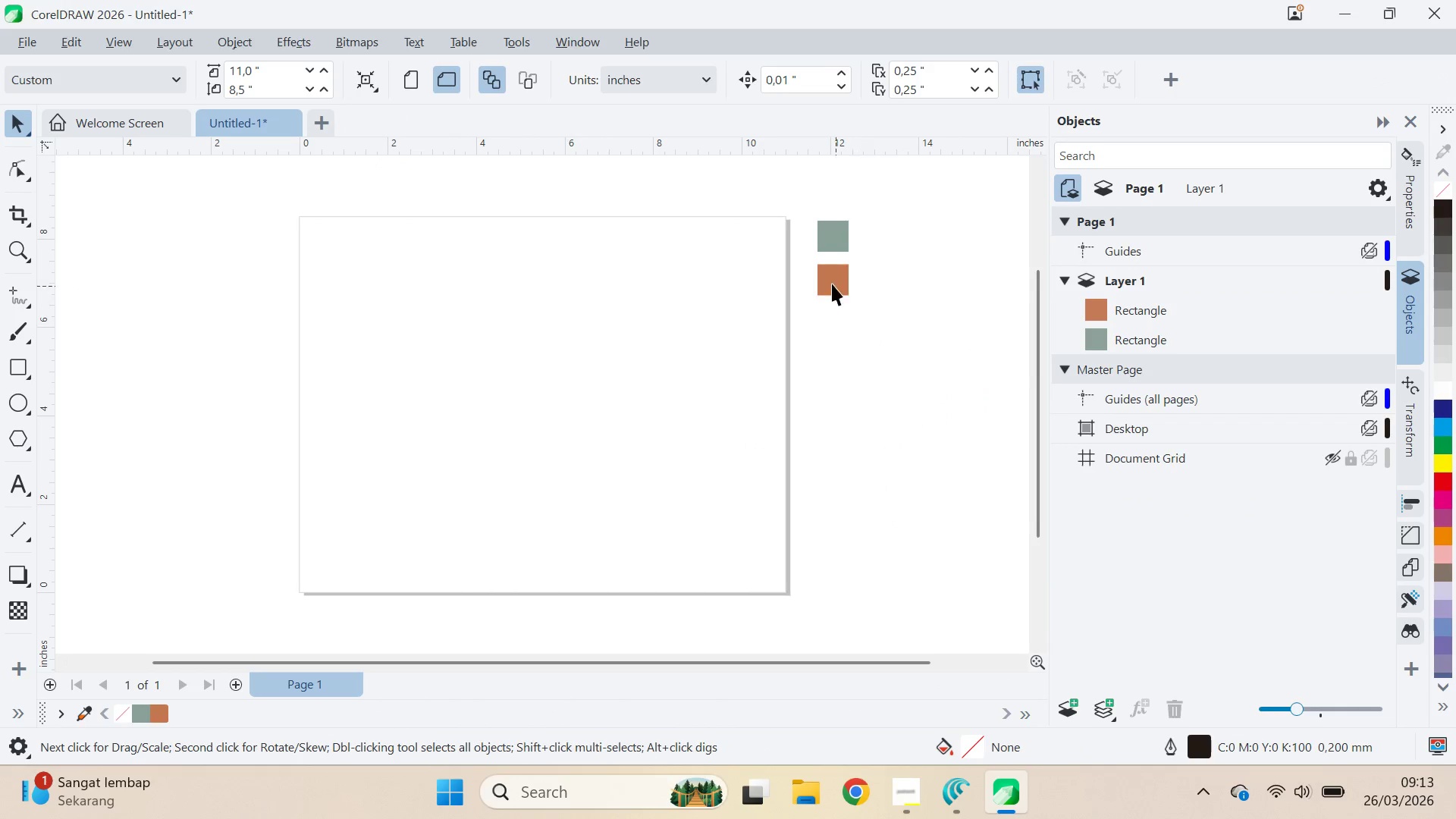 
right_click([835, 315])
 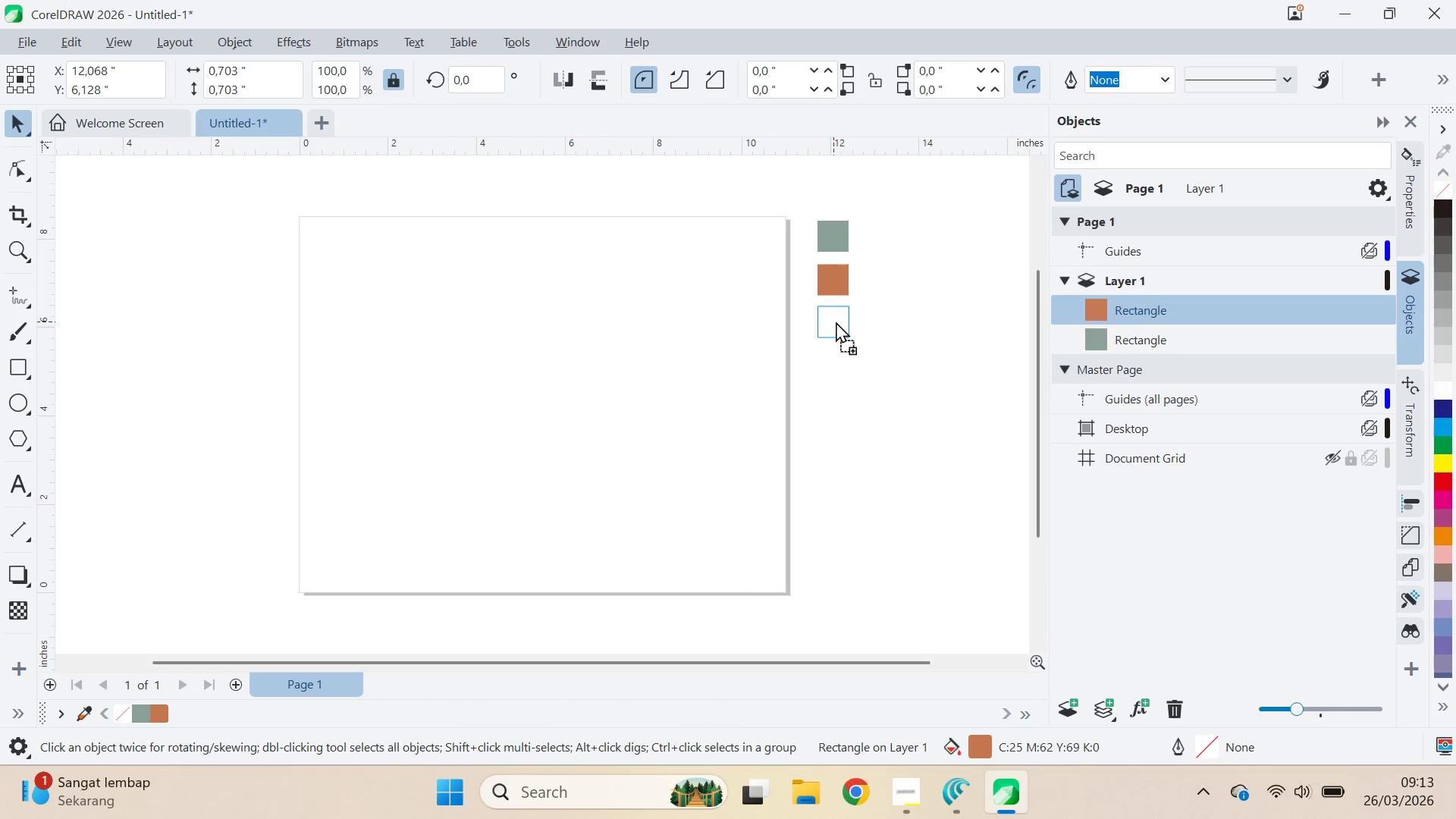 
key(Shift+ShiftLeft)
 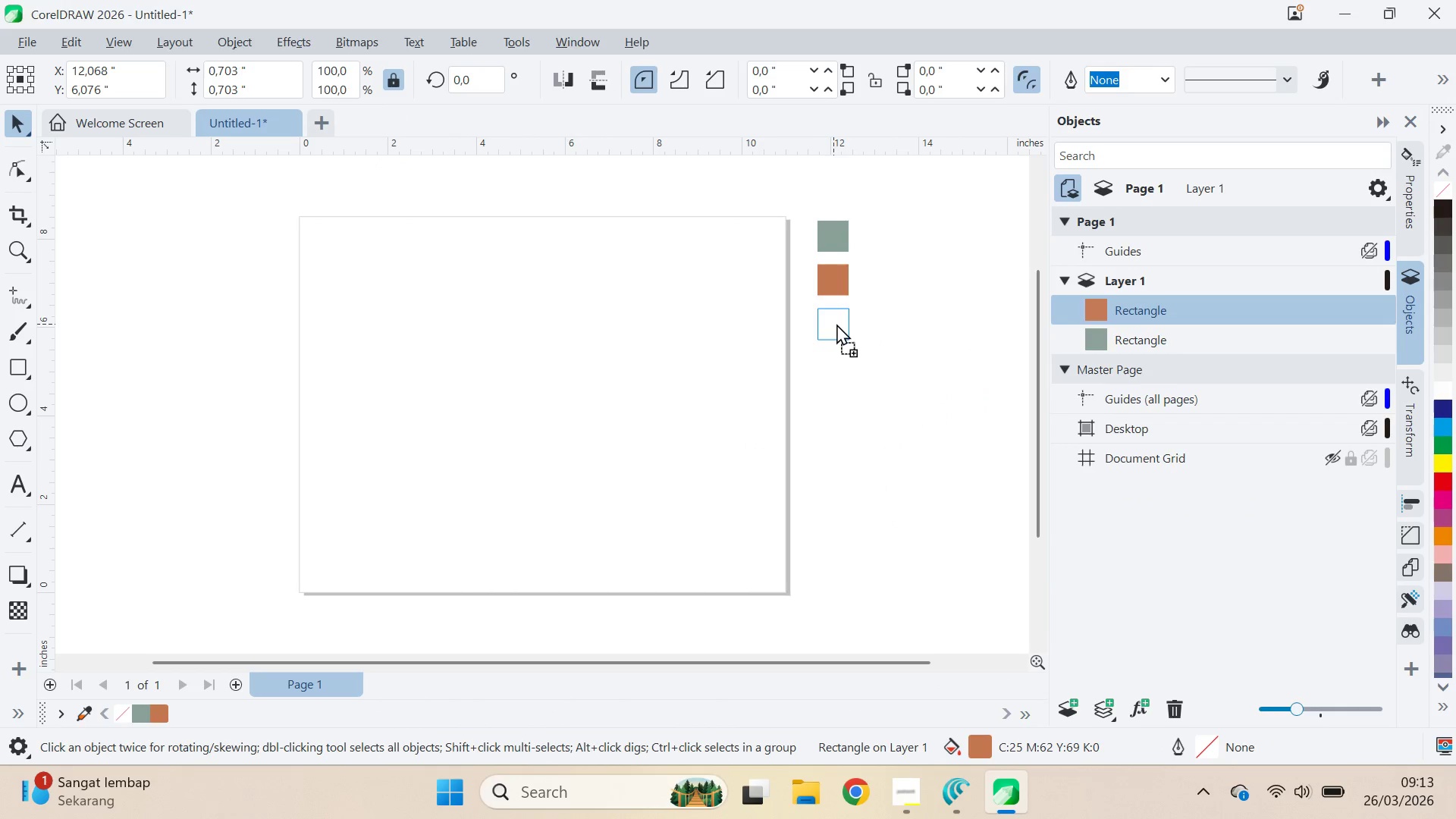 
key(Shift+ShiftLeft)
 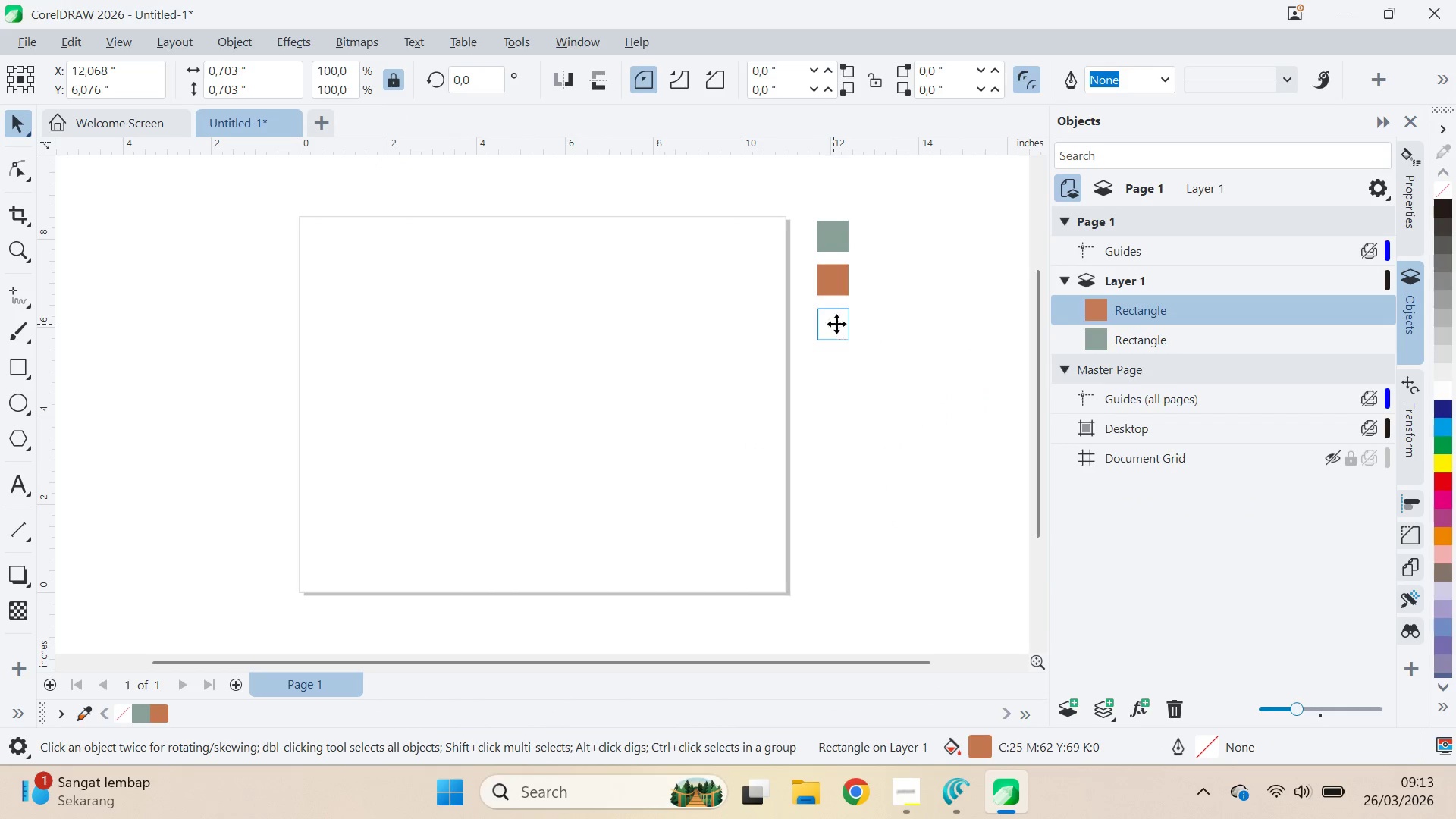 
key(Shift+ShiftLeft)
 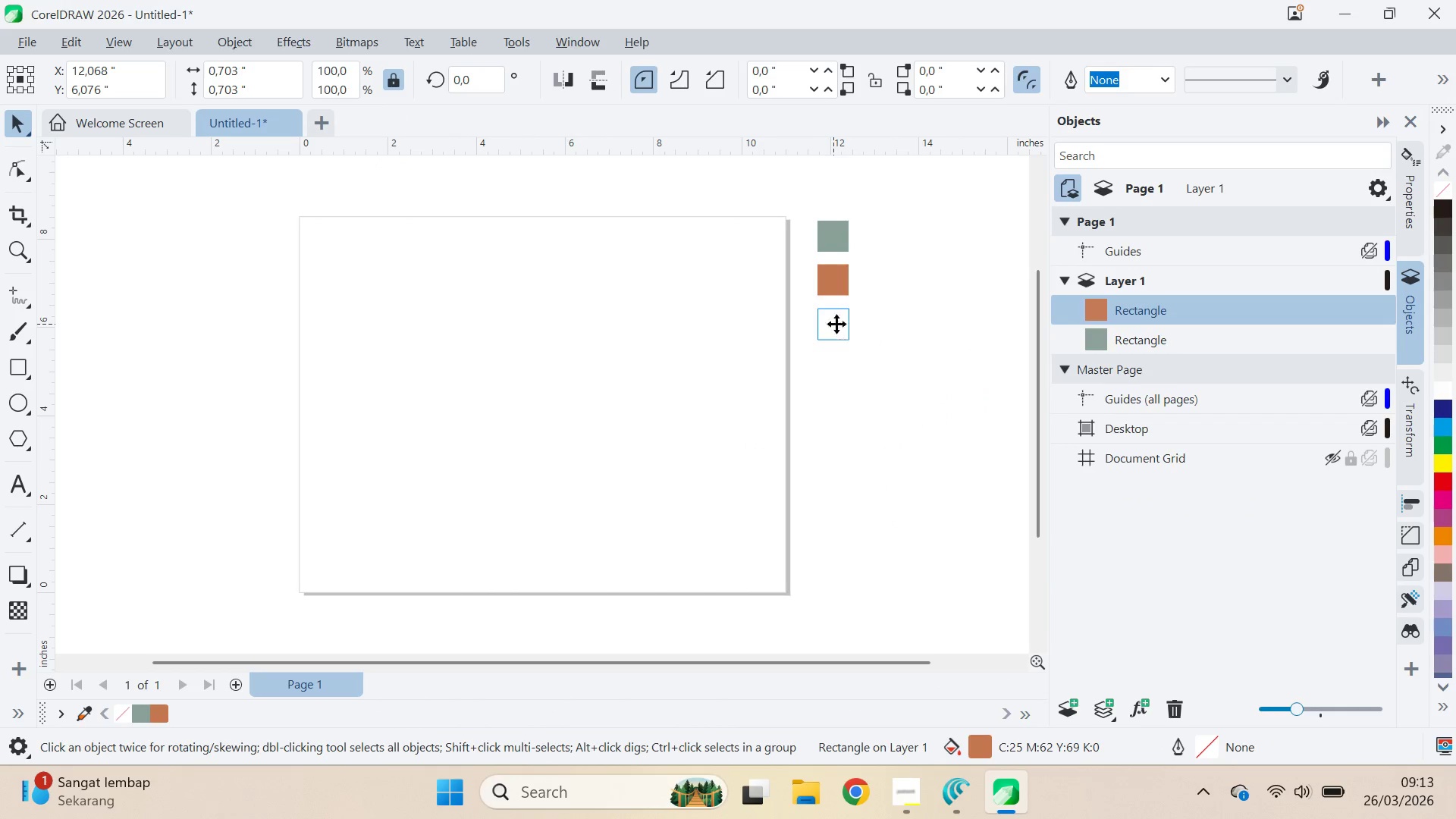 
key(Shift+ShiftLeft)
 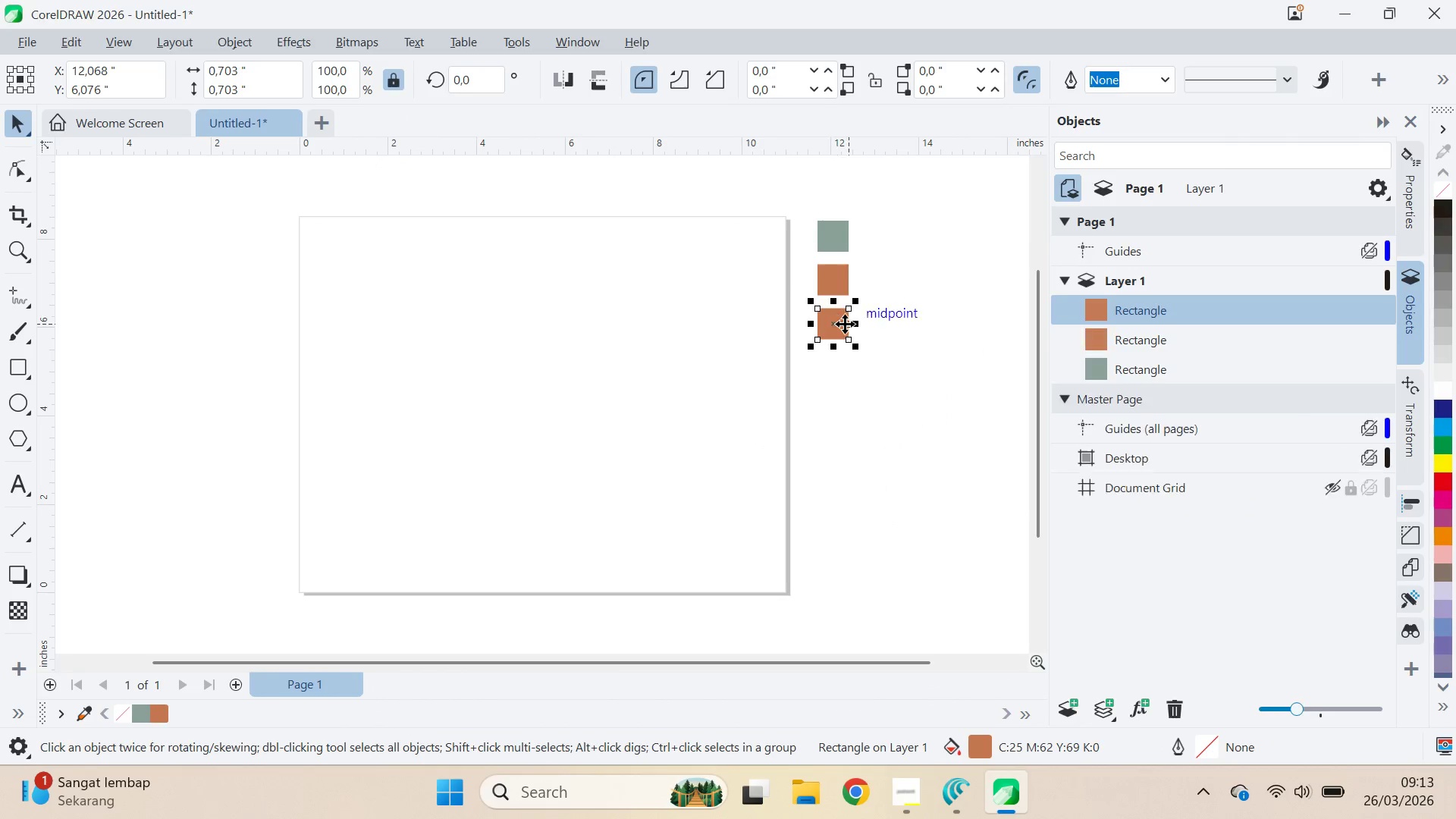 
key(Alt+AltLeft)
 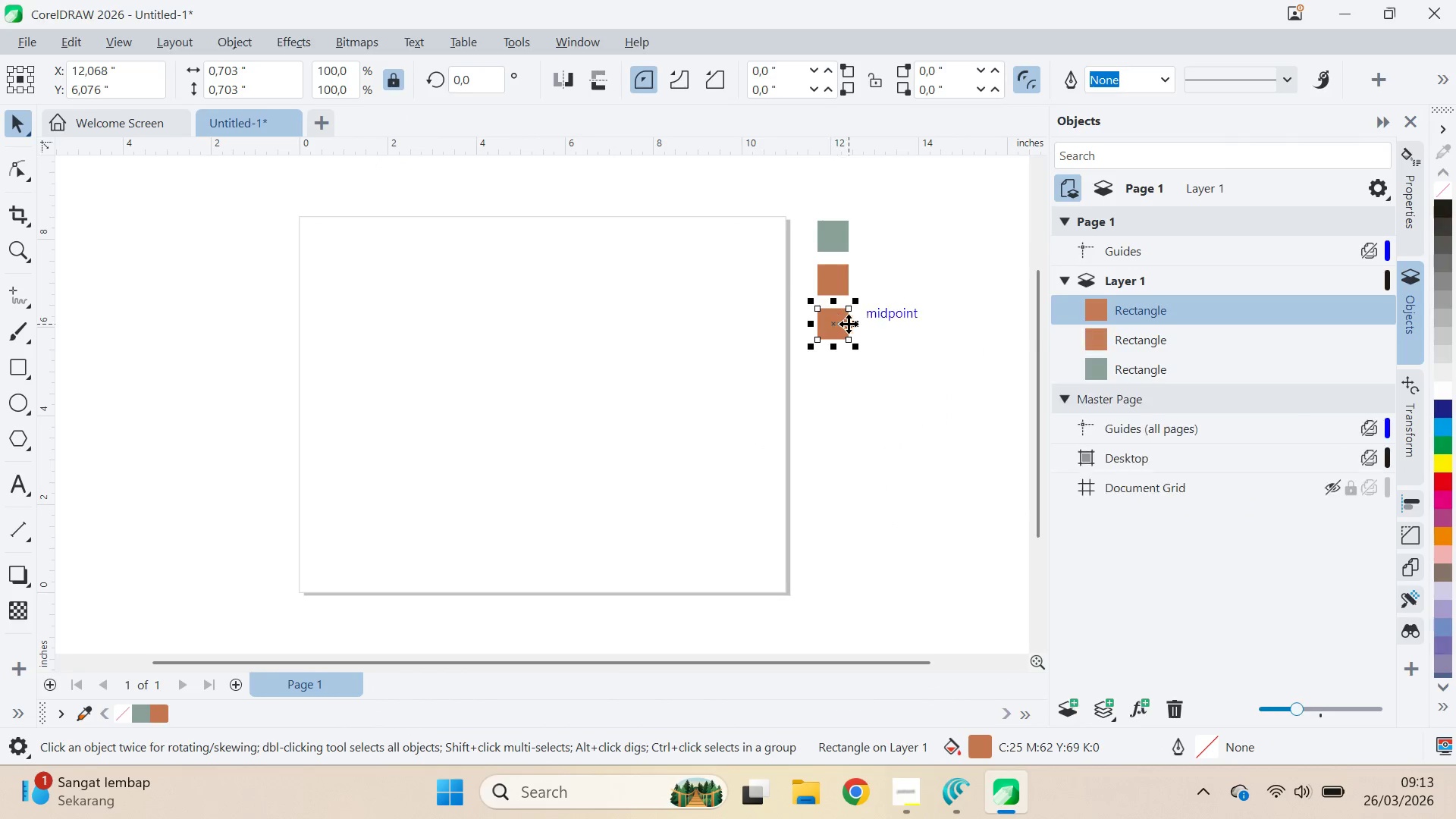 
key(Alt+Tab)